 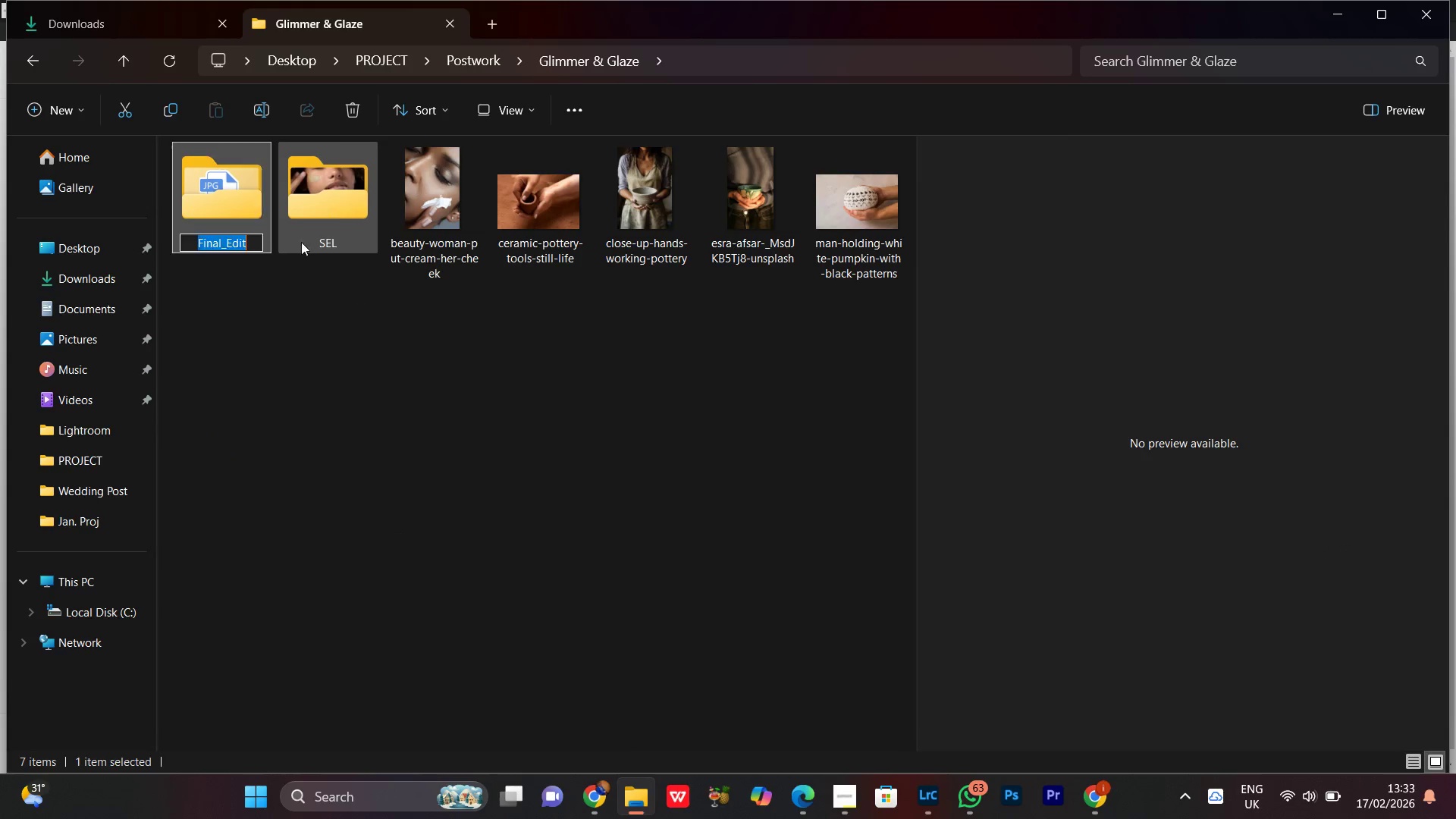 
left_click_drag(start_coordinate=[222, 243], to_coordinate=[234, 243])
 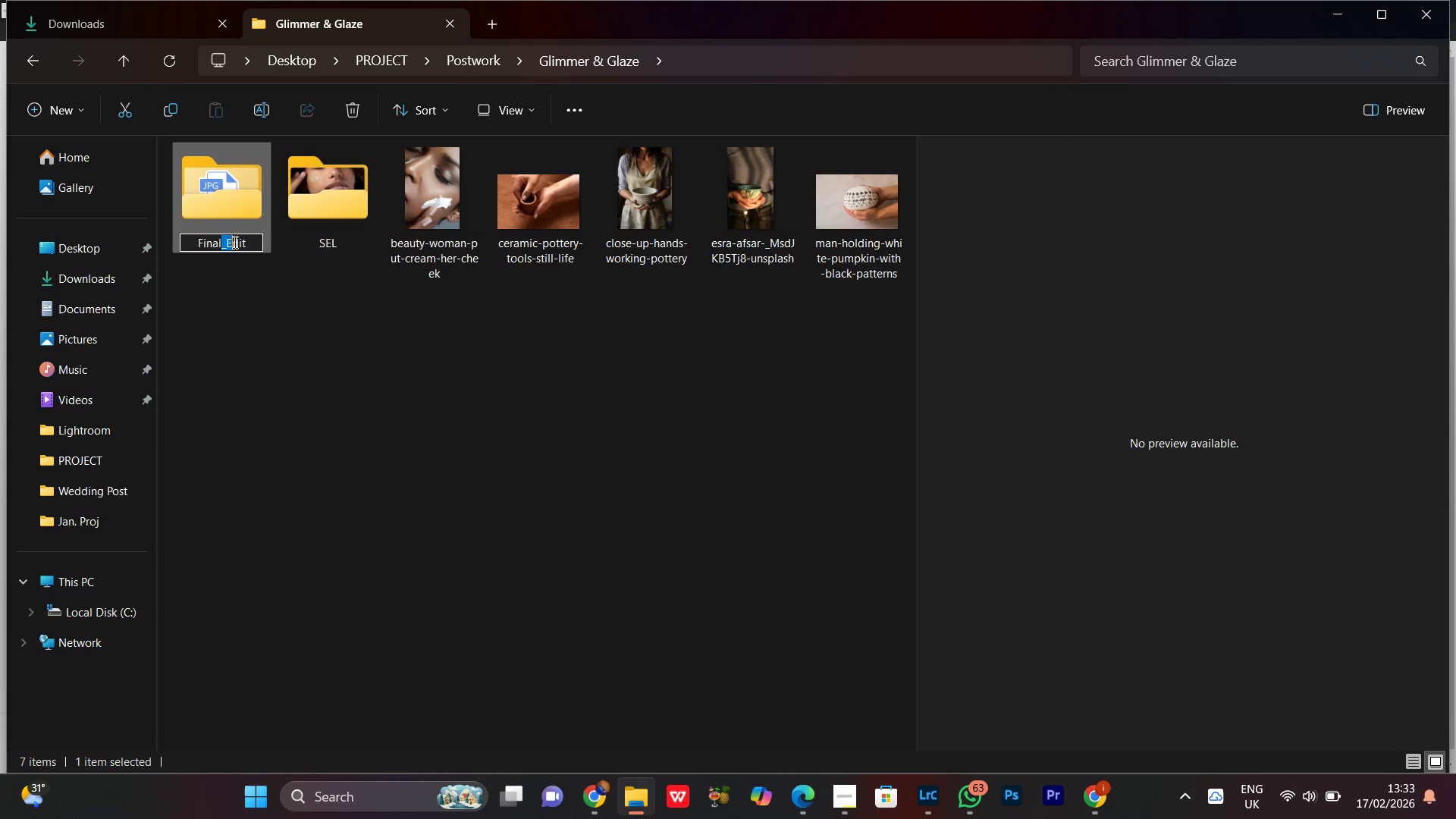 
left_click([234, 242])
 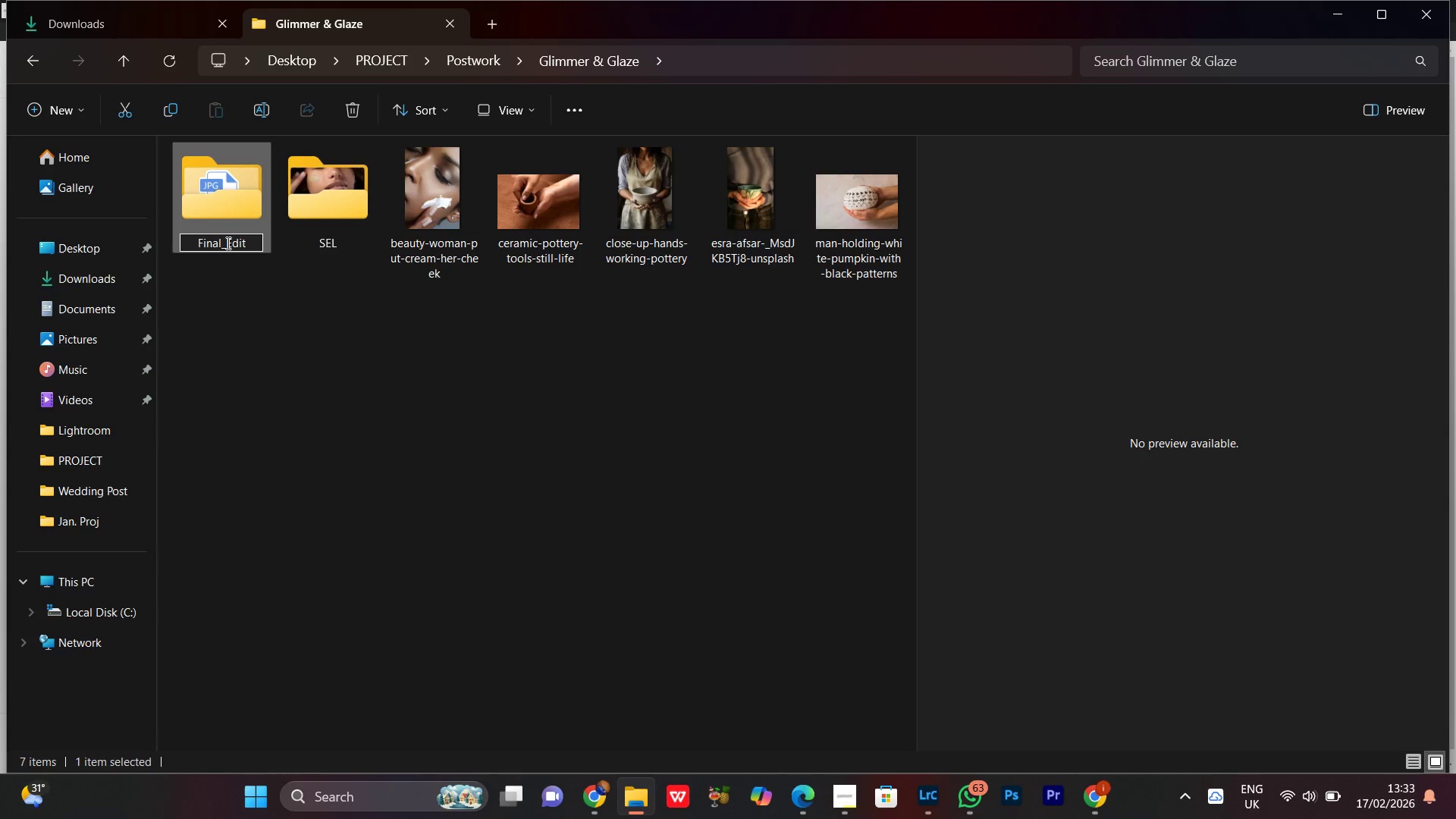 
left_click_drag(start_coordinate=[227, 243], to_coordinate=[274, 255])
 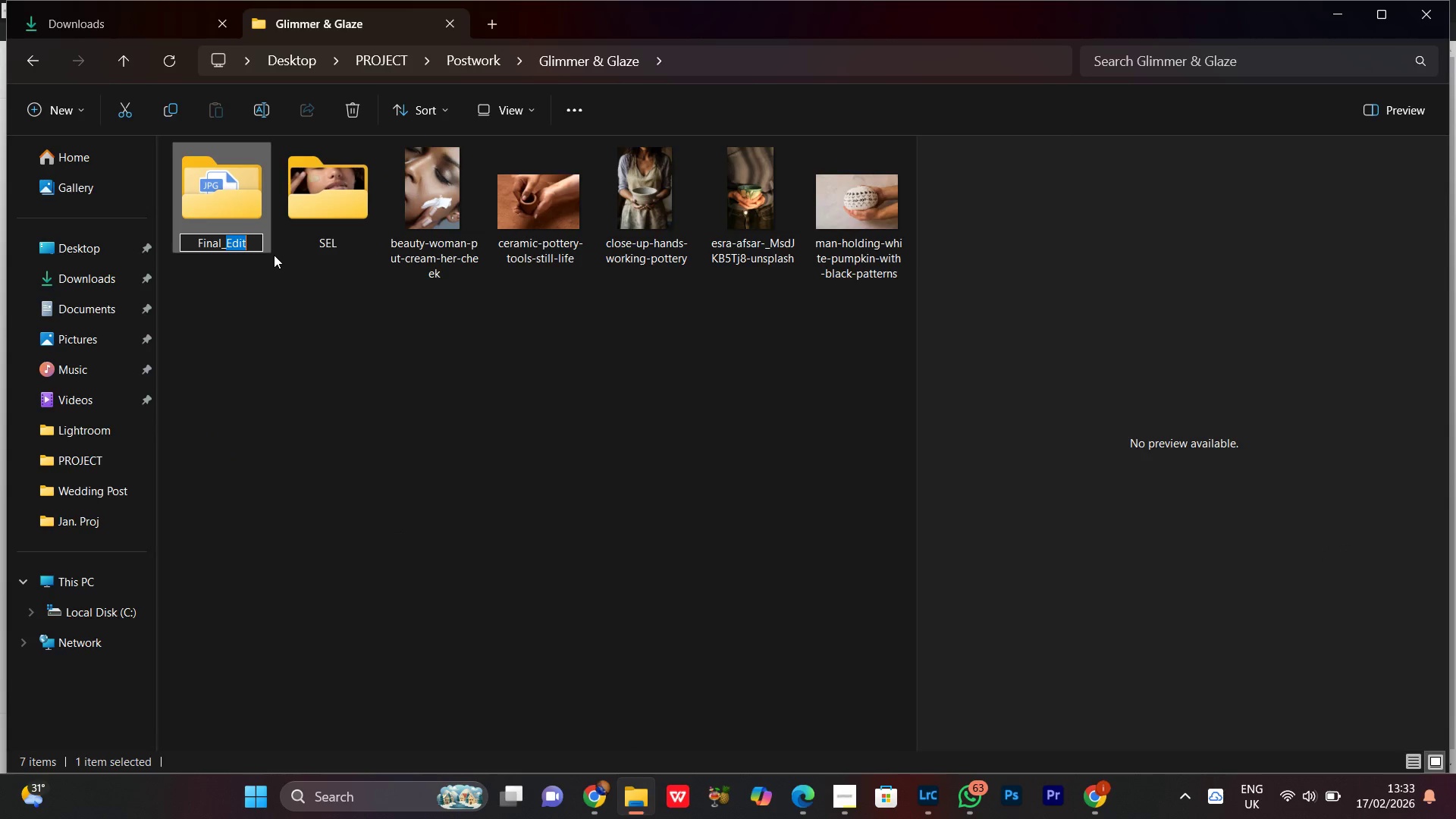 
key(Control+V)
 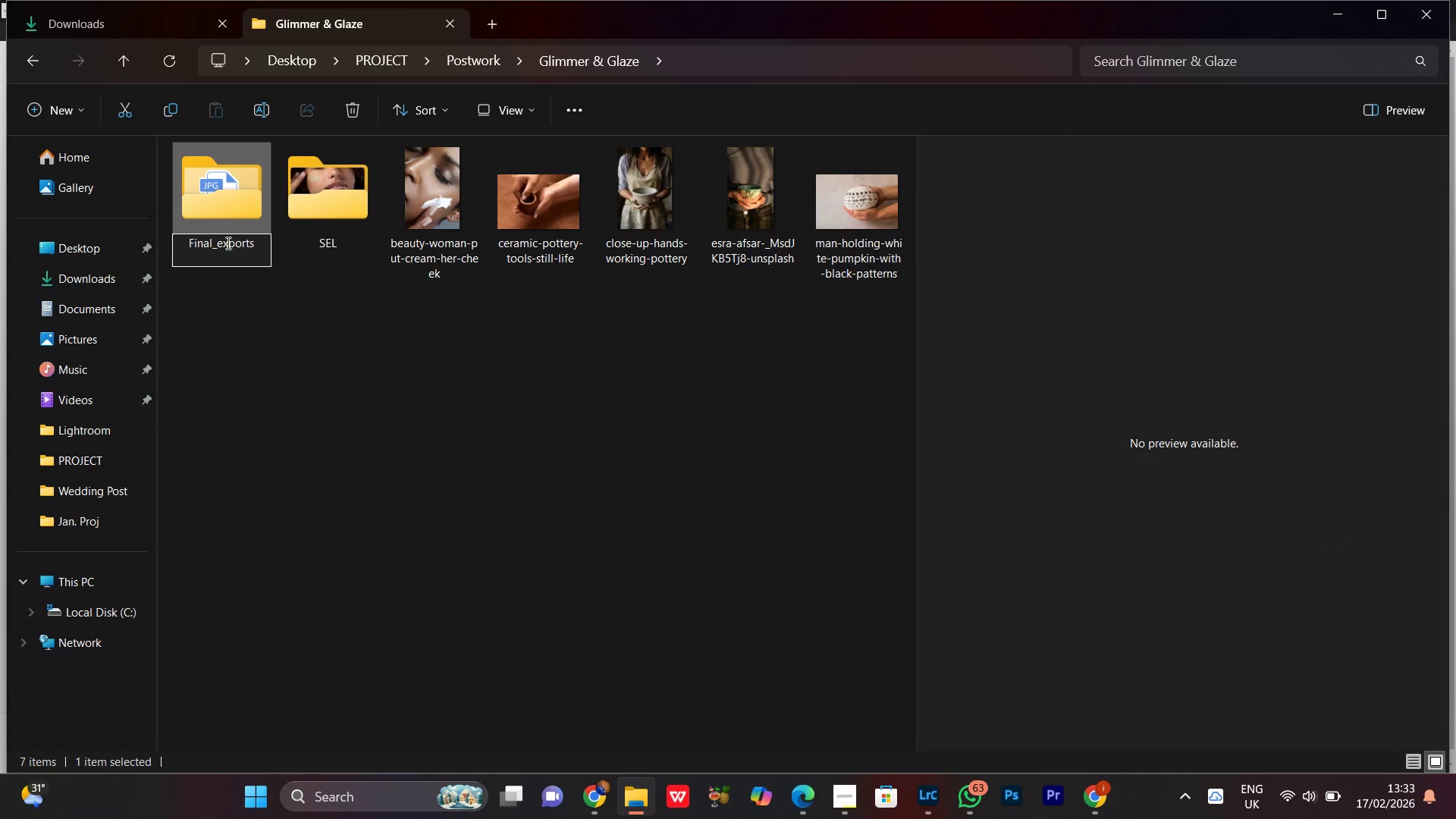 
left_click([225, 243])
 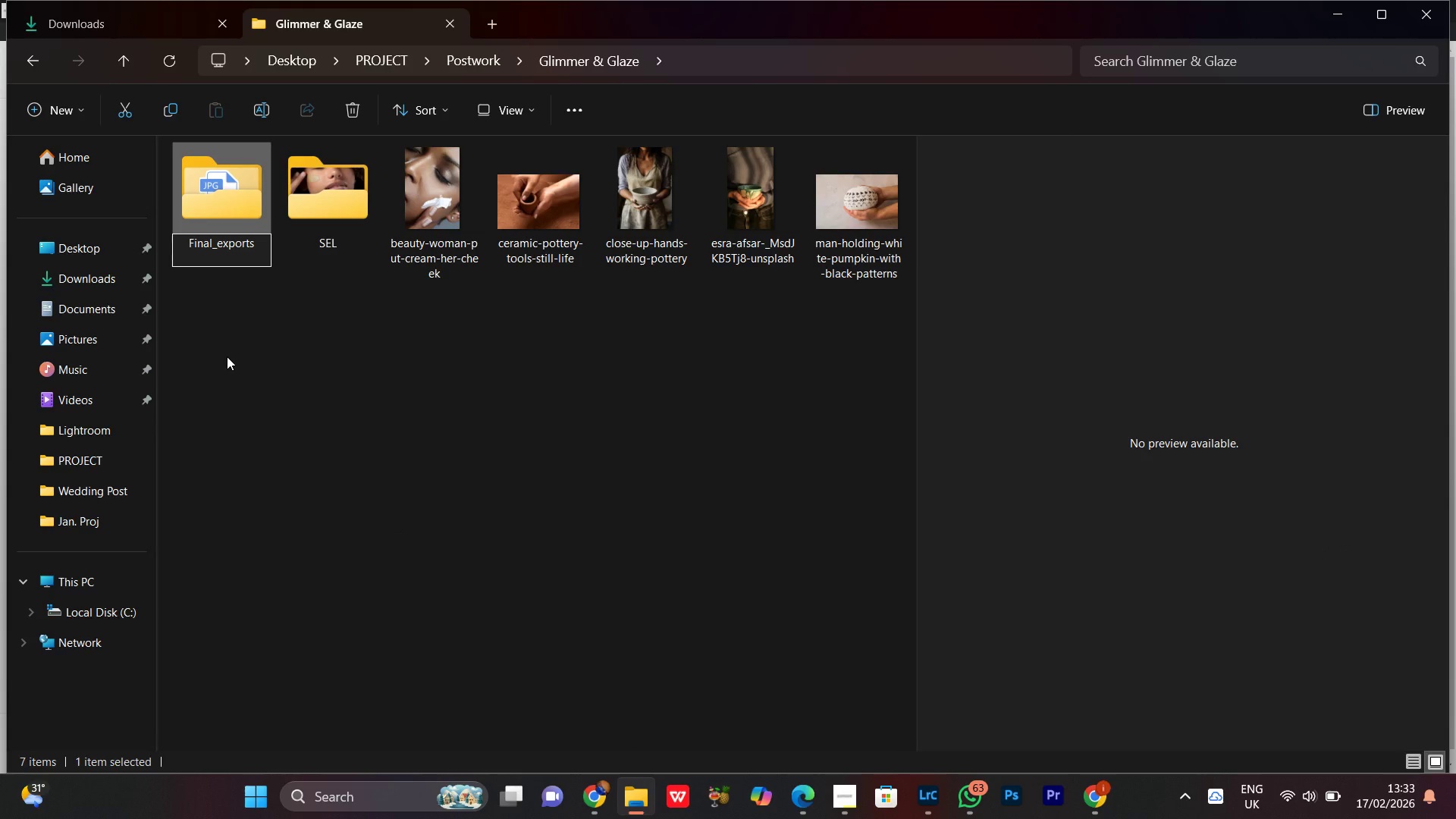 
key(Backspace)
 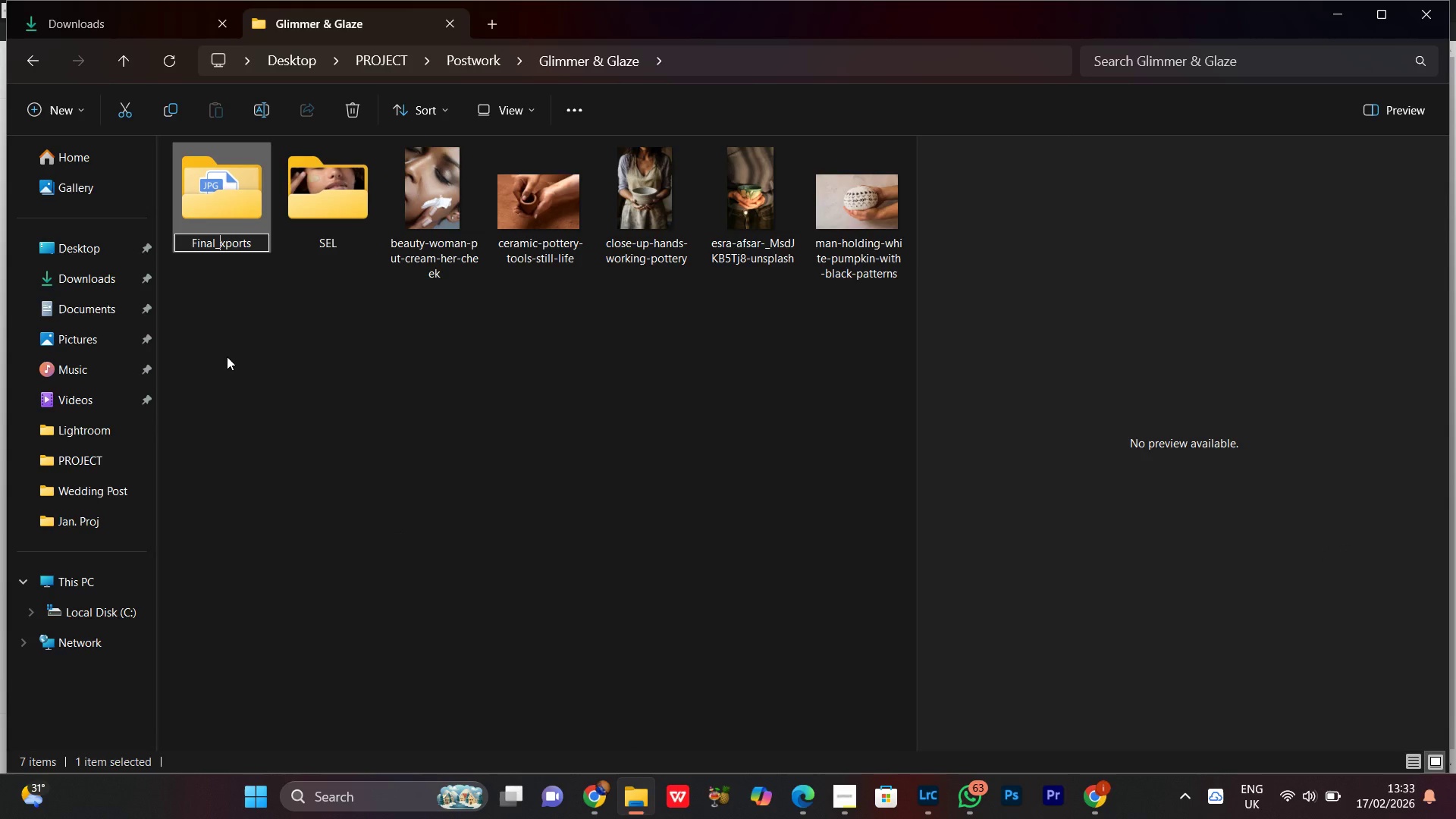 
key(CapsLock)
 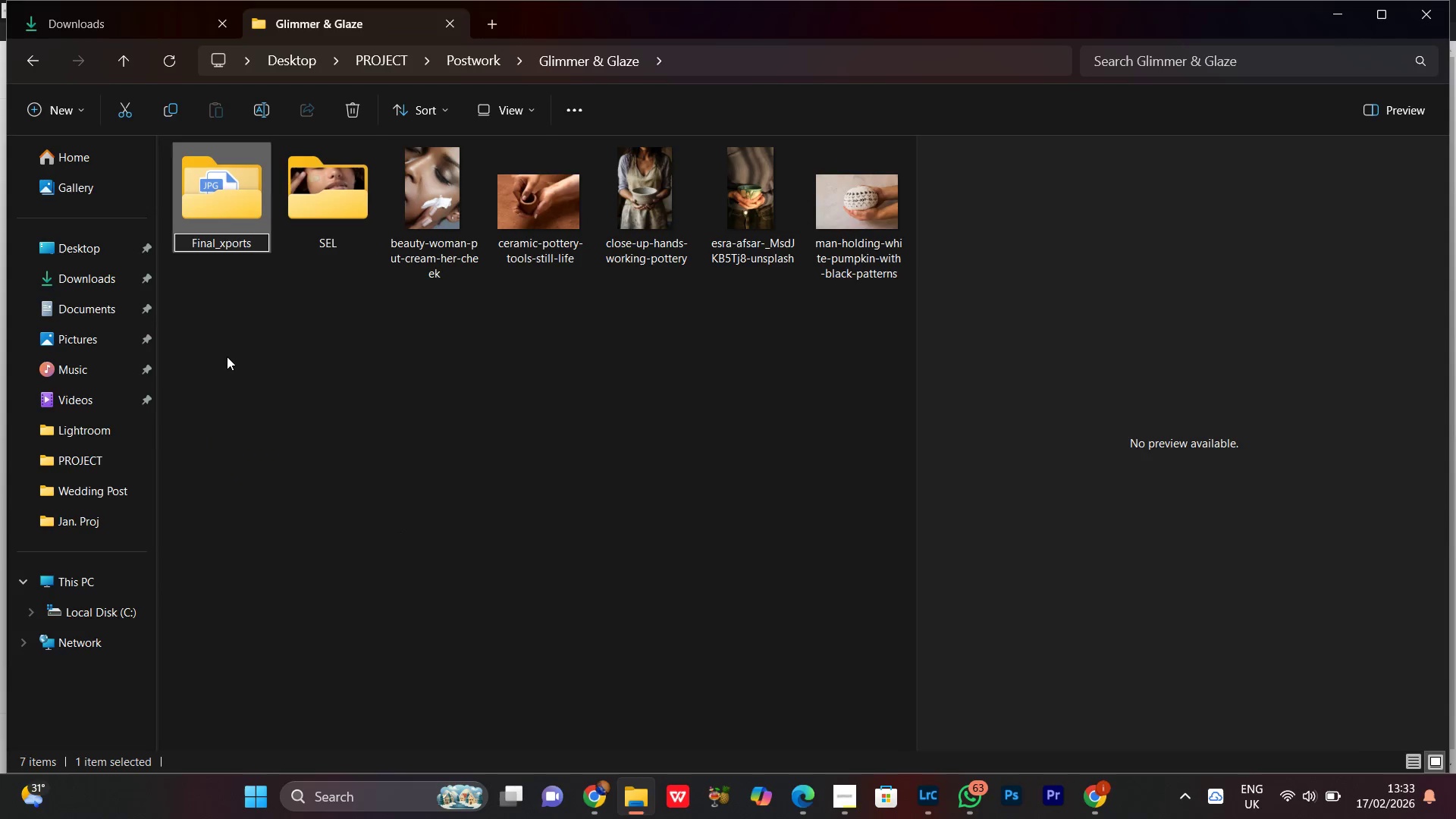 
key(E)
 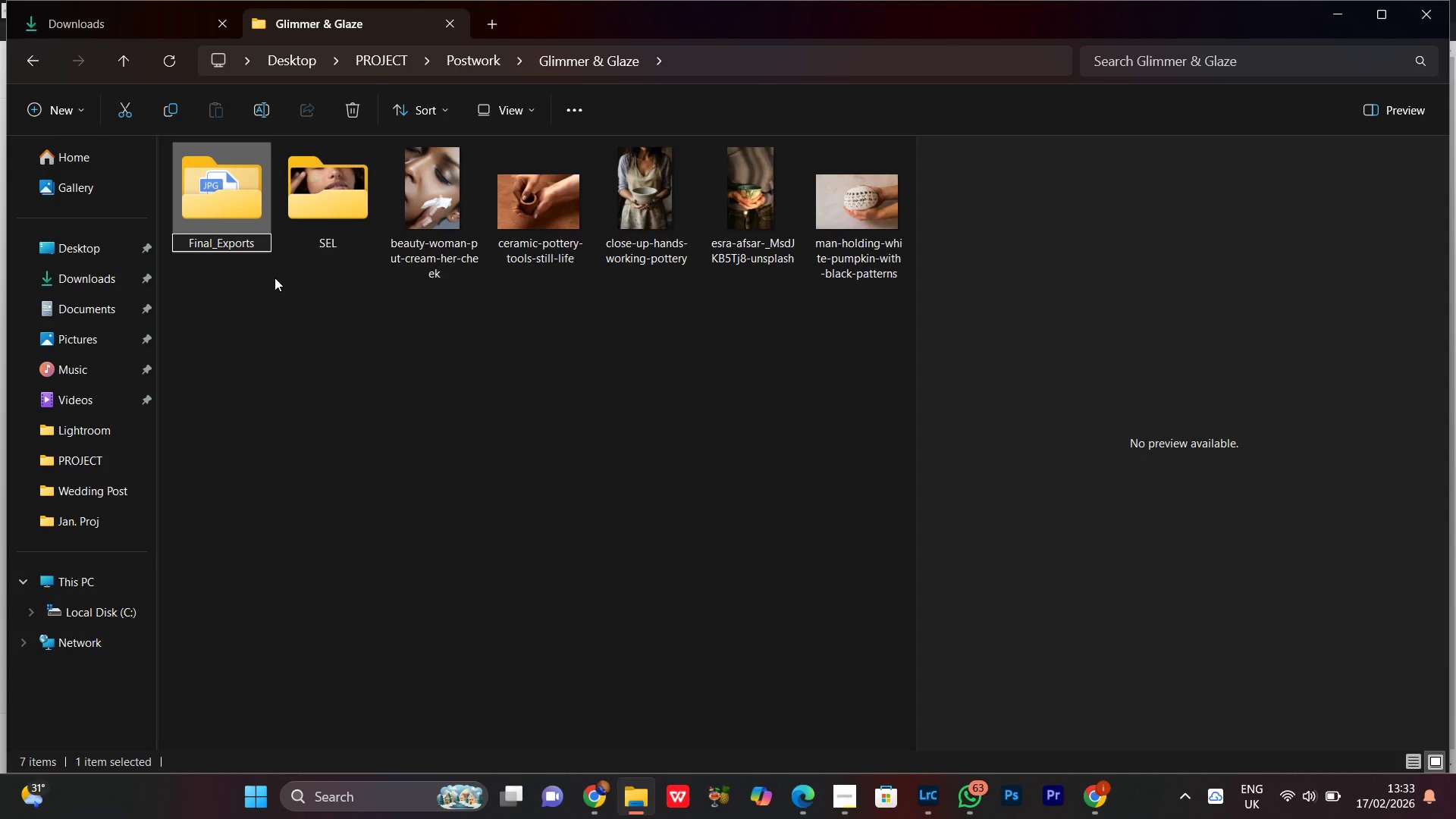 
left_click([290, 328])
 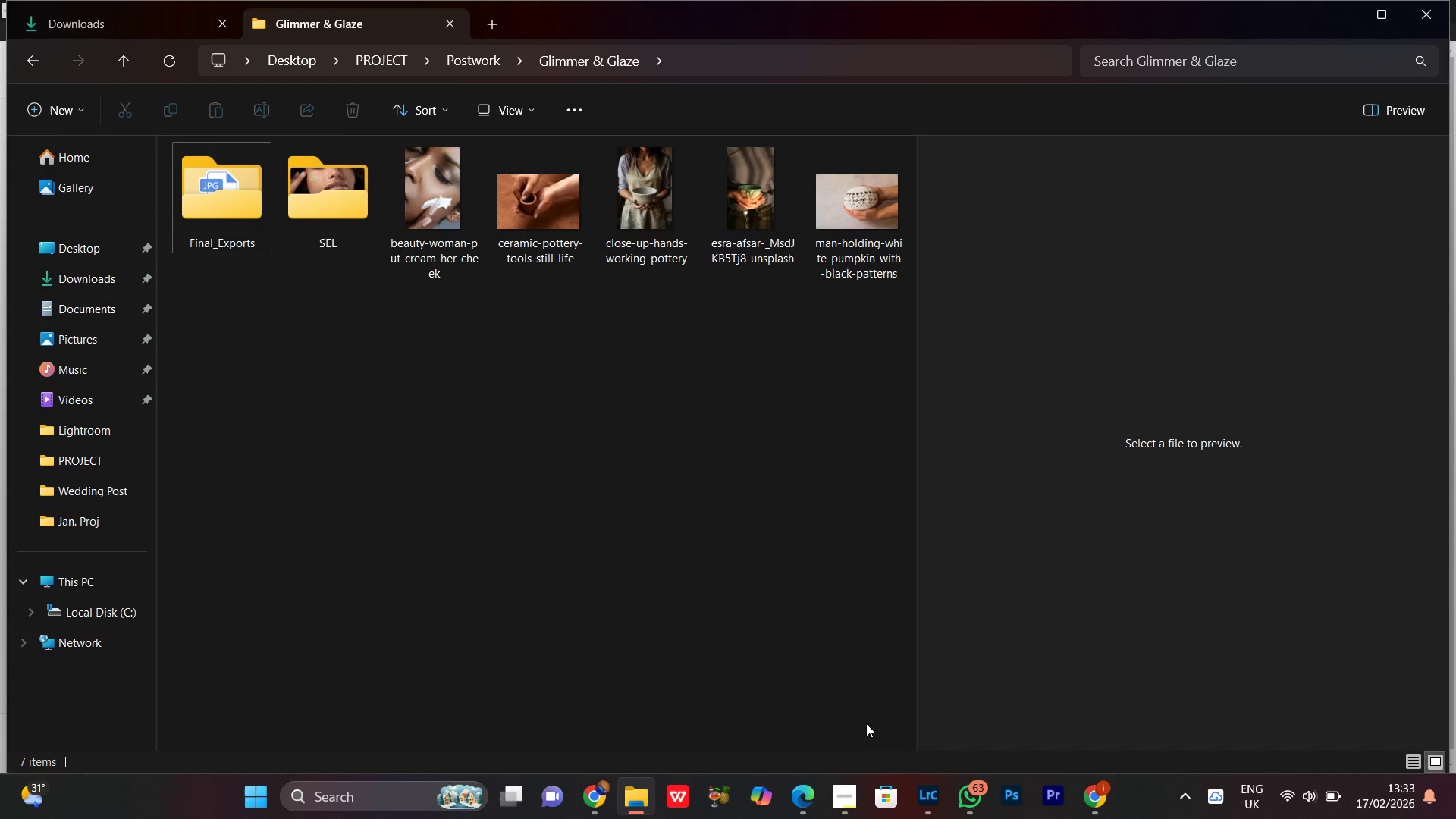 
left_click([841, 805])